 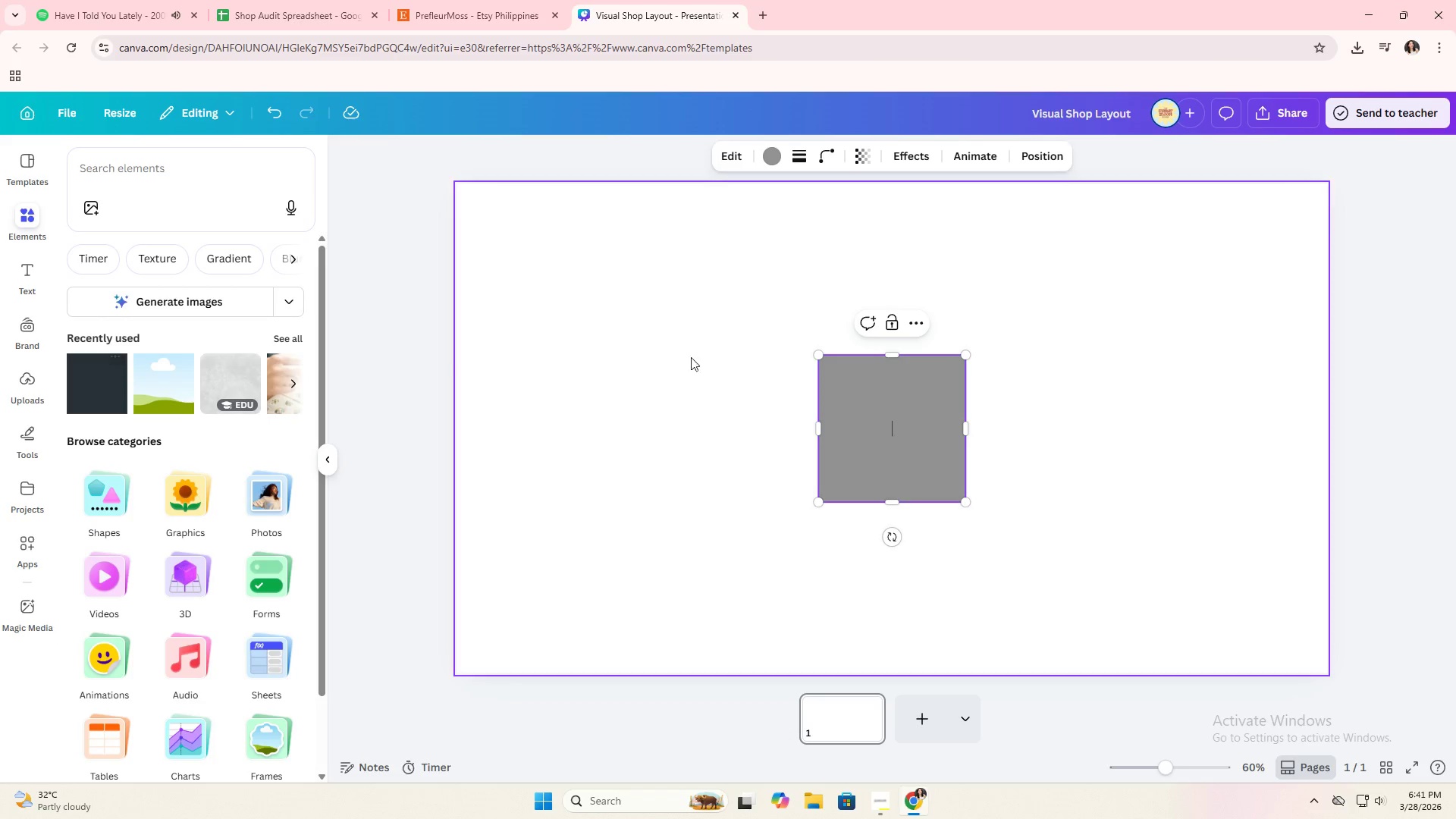 
double_click([1023, 431])
 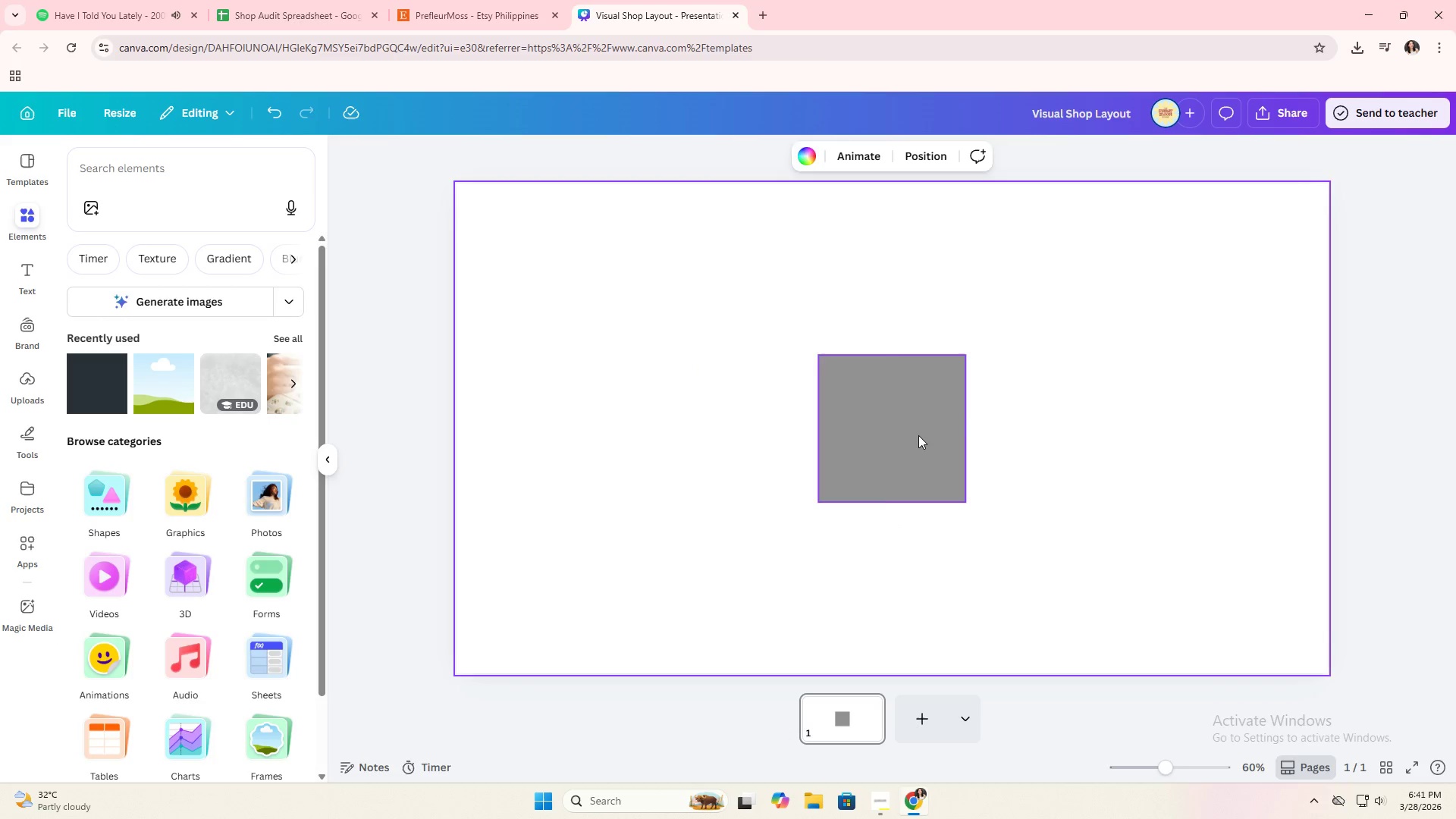 
left_click_drag(start_coordinate=[914, 436], to_coordinate=[552, 265])
 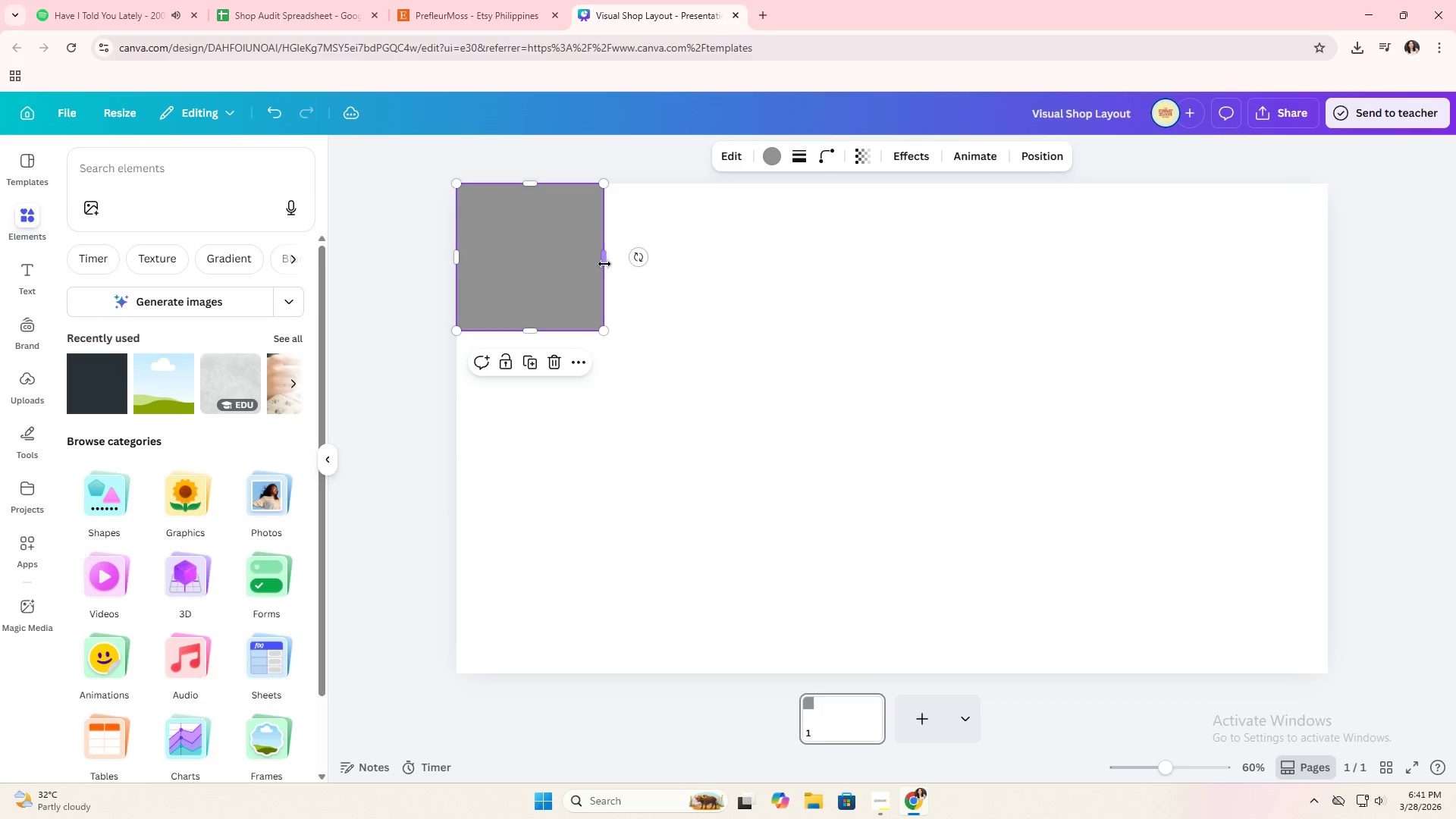 
left_click_drag(start_coordinate=[604, 263], to_coordinate=[1331, 249])
 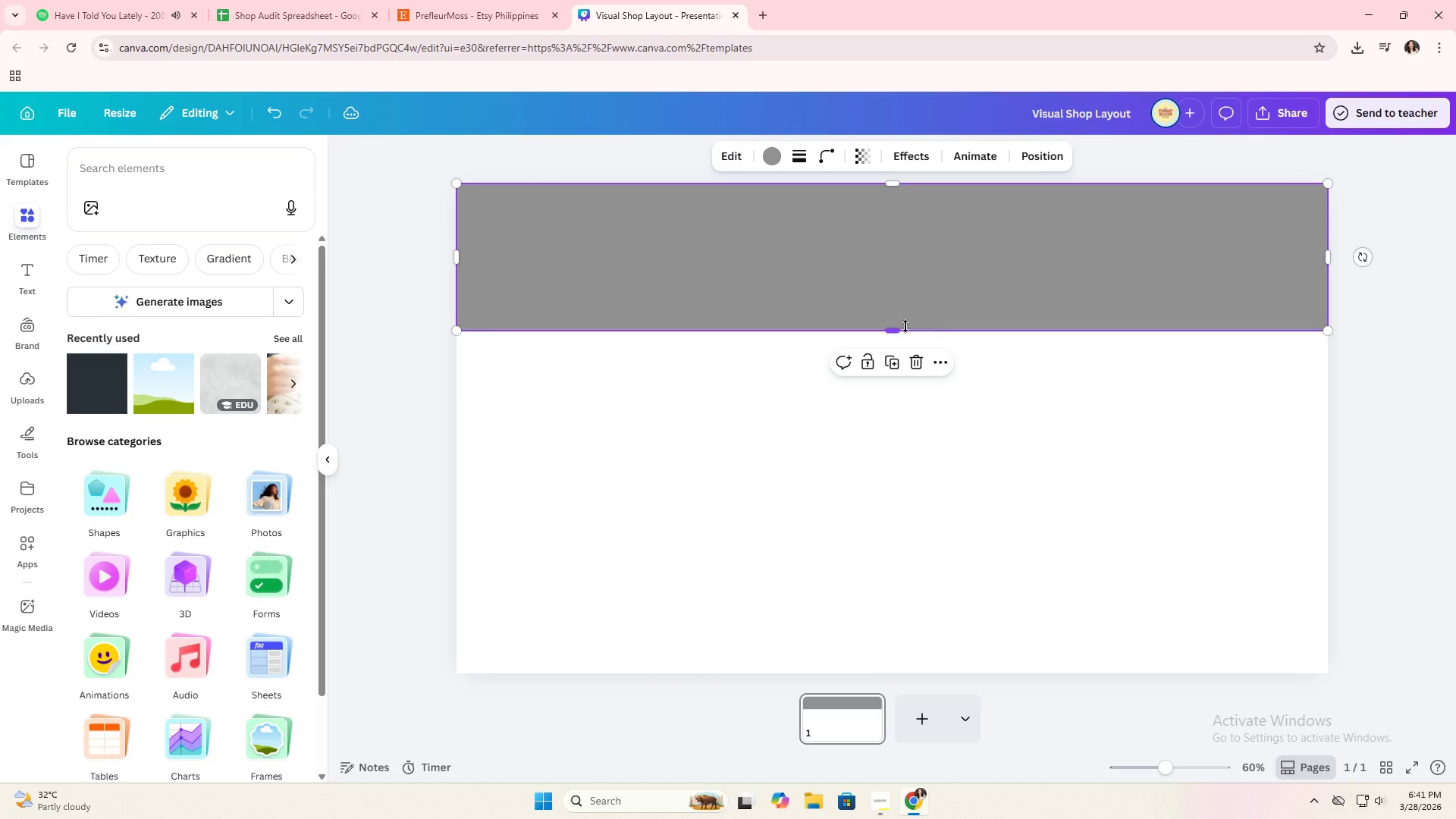 
left_click_drag(start_coordinate=[902, 325], to_coordinate=[912, 226])
 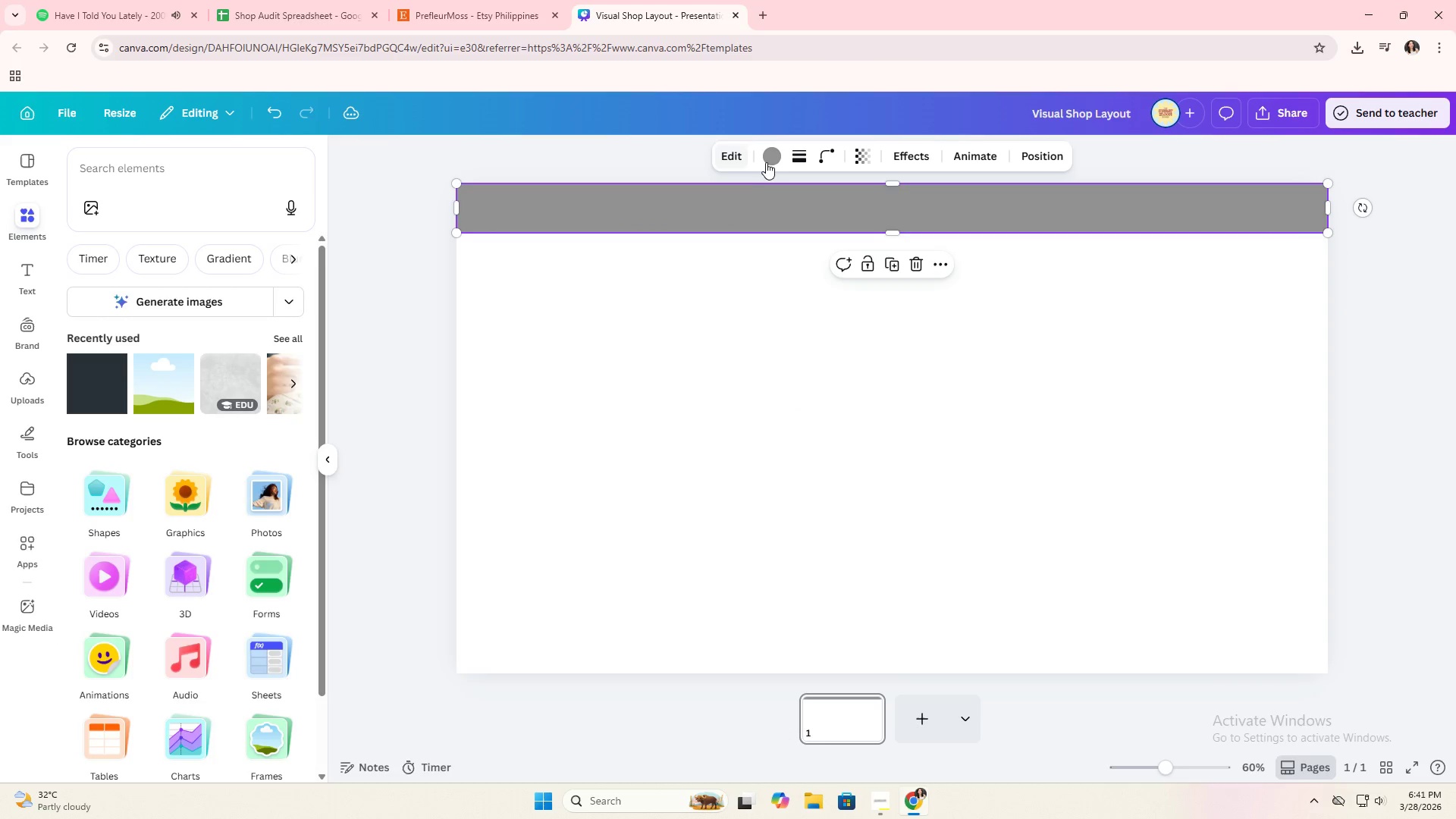 
left_click([766, 162])
 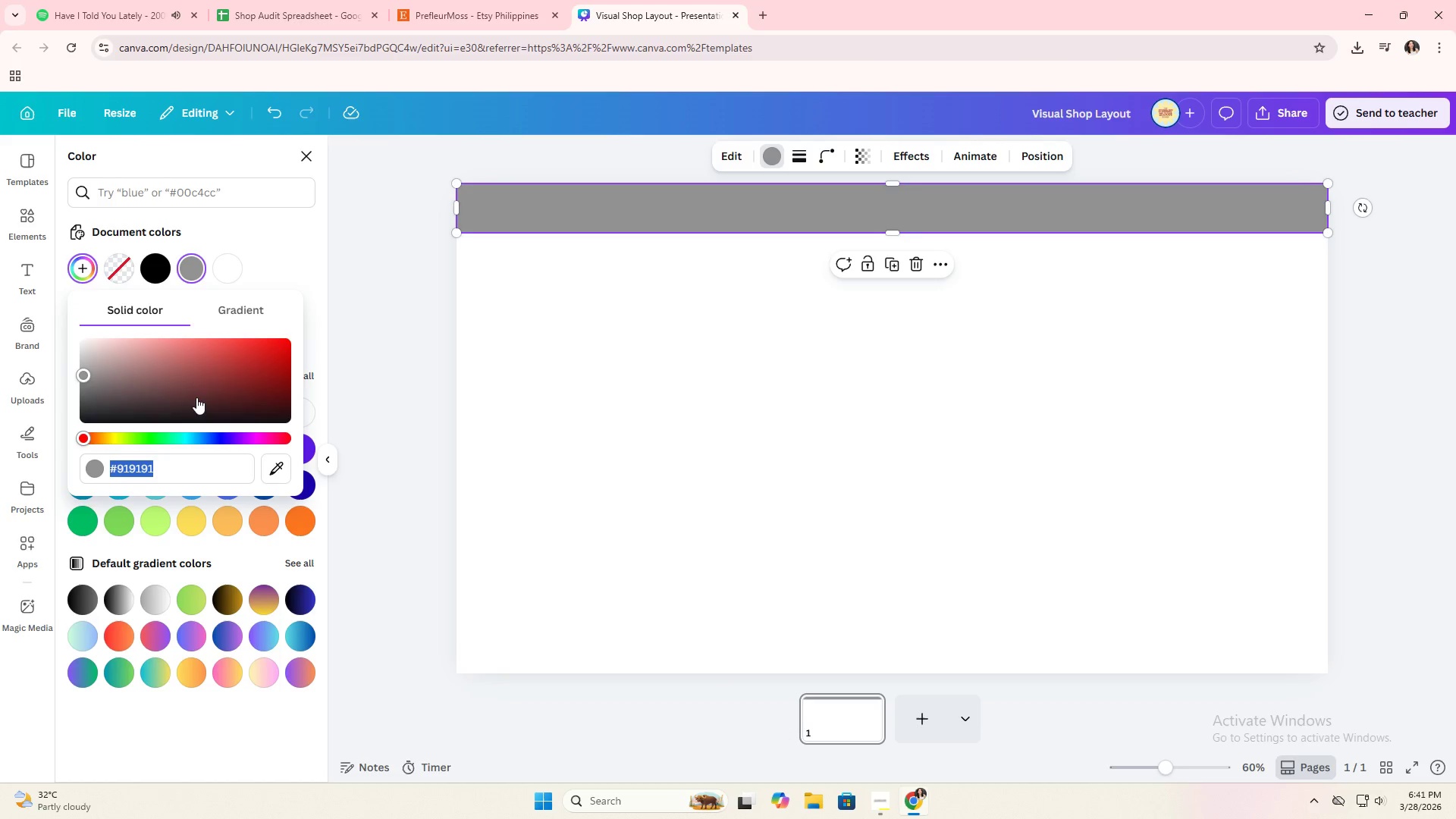 
left_click([142, 441])
 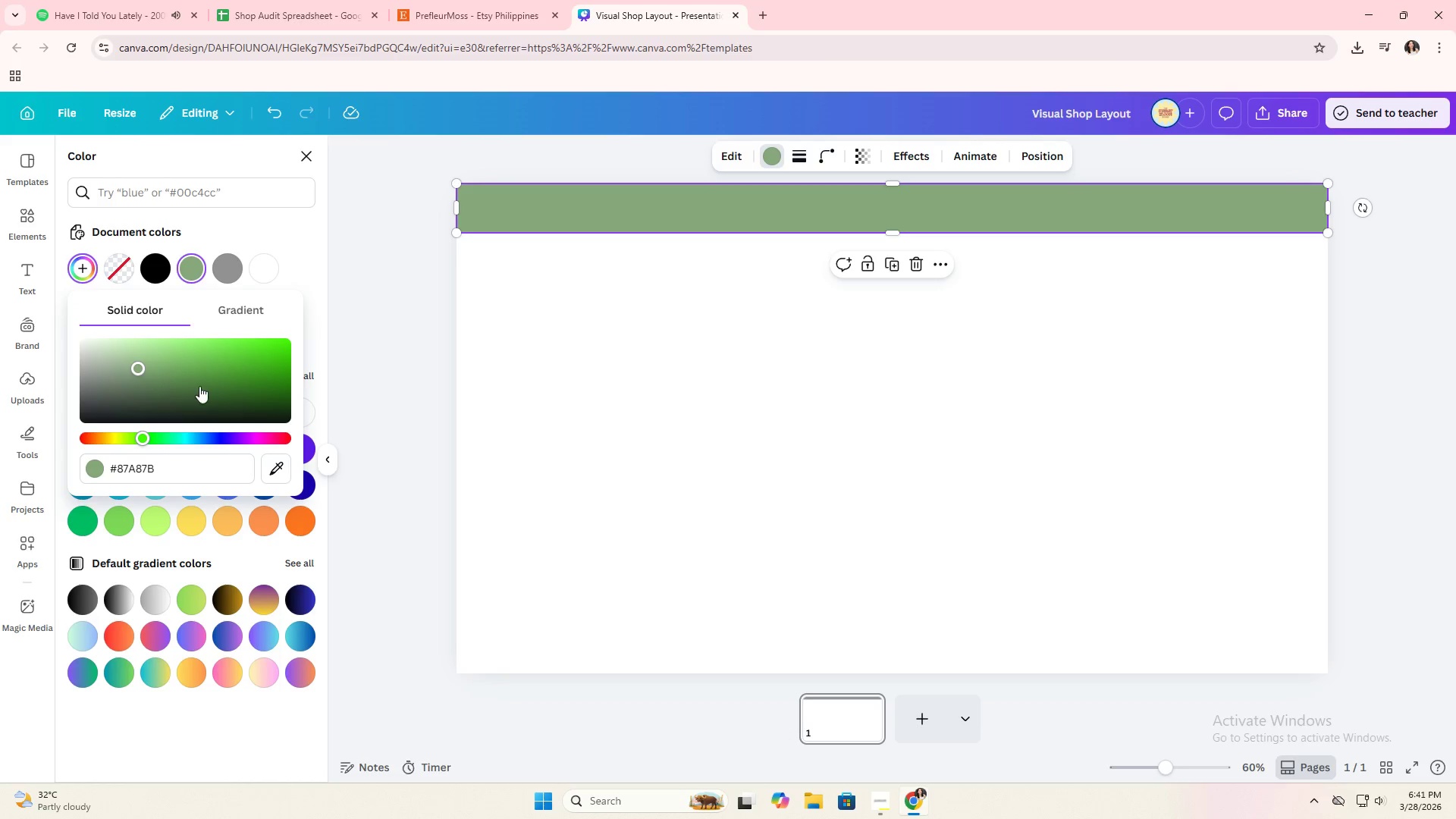 
double_click([210, 388])
 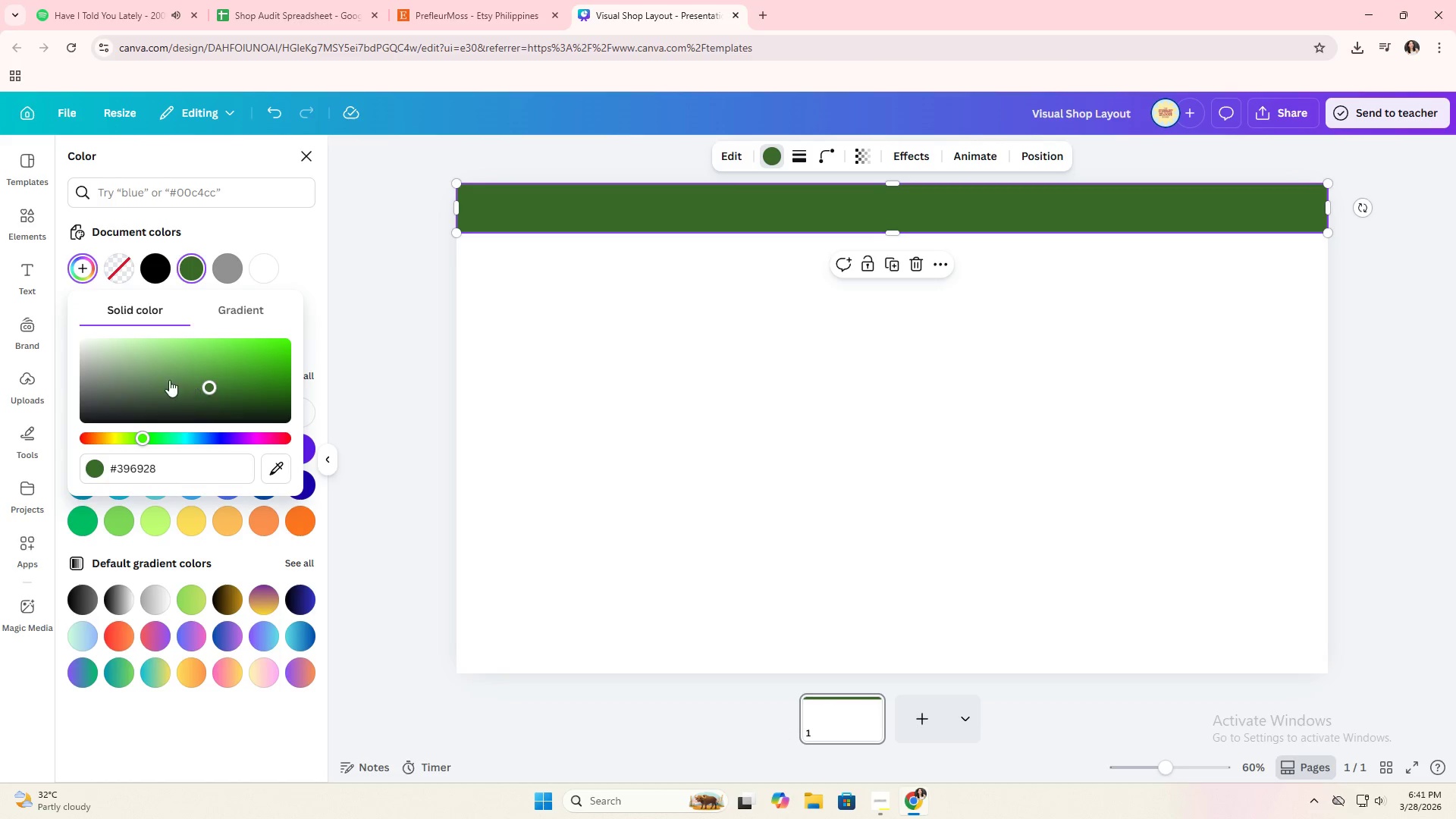 
triple_click([163, 377])
 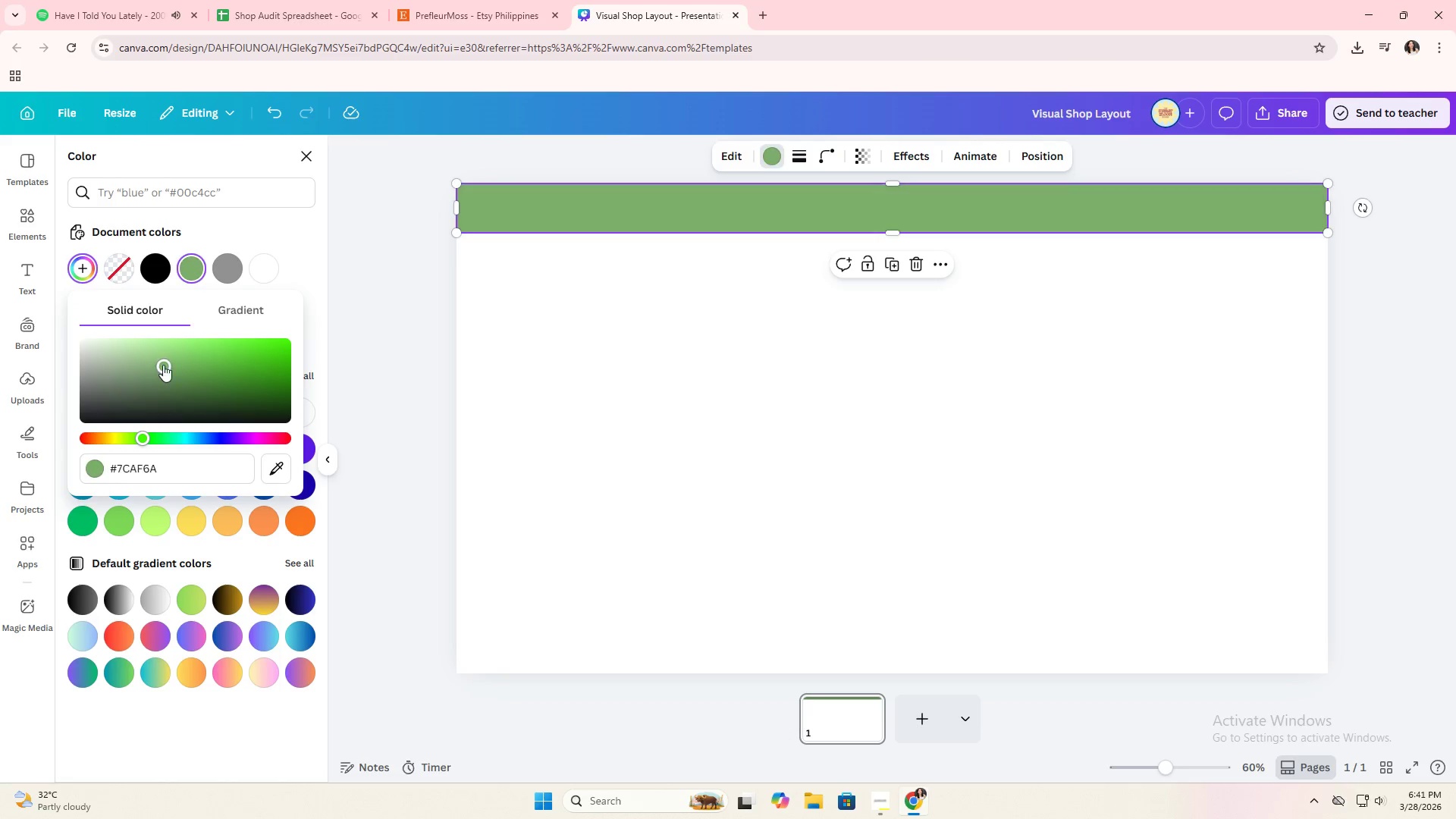 
double_click([188, 382])
 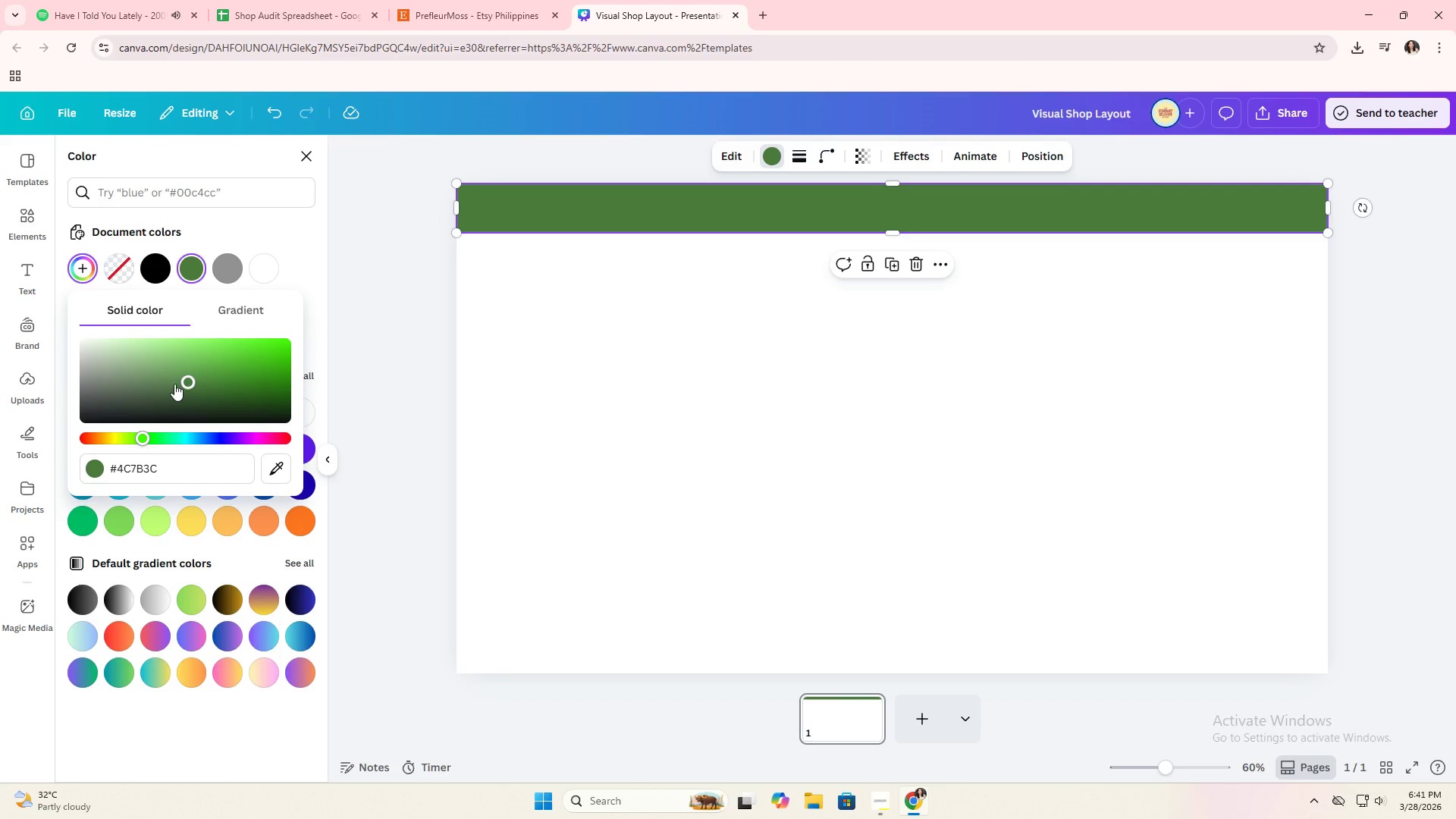 
left_click([173, 384])
 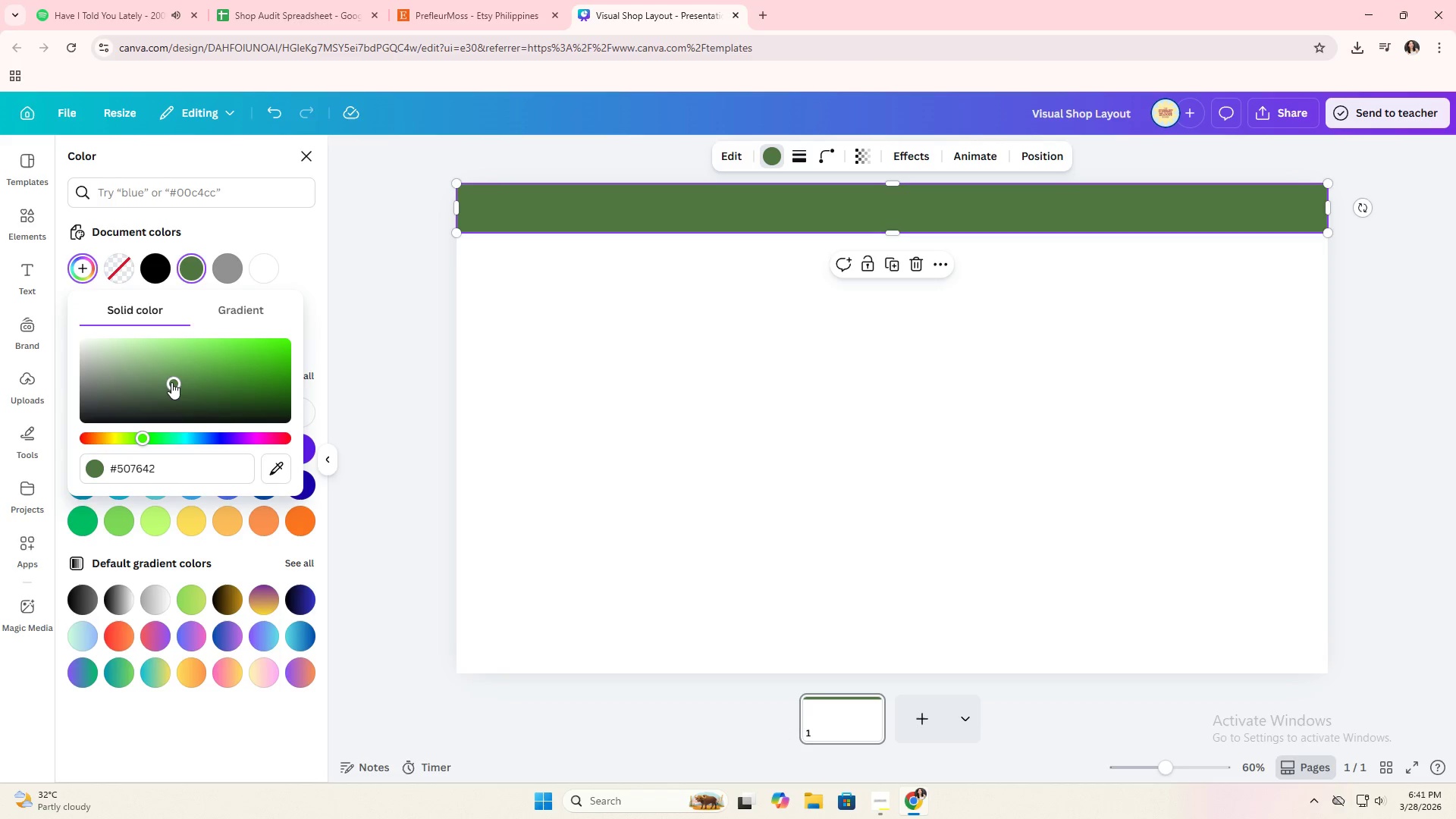 
left_click([159, 378])
 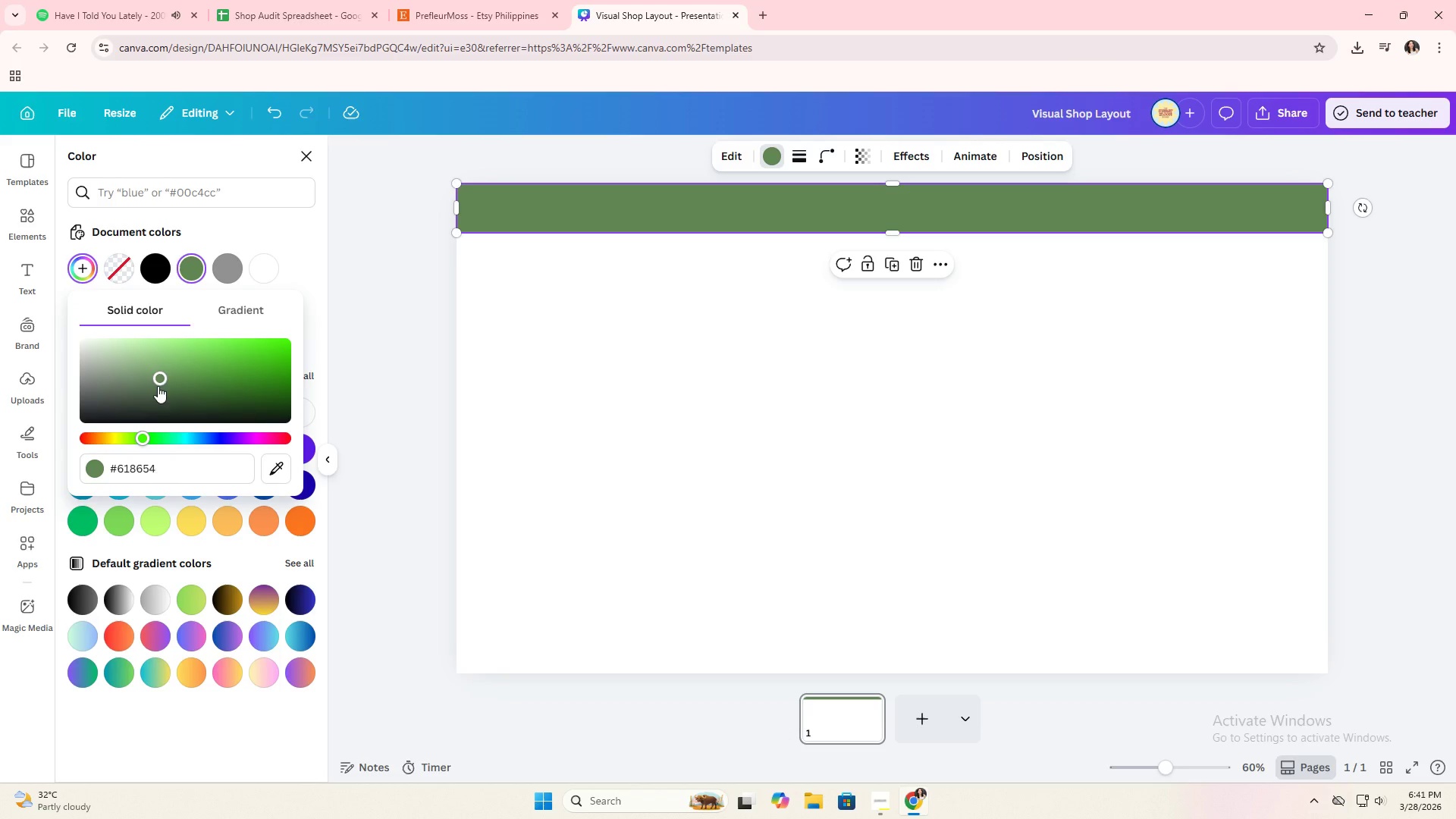 
left_click([158, 386])
 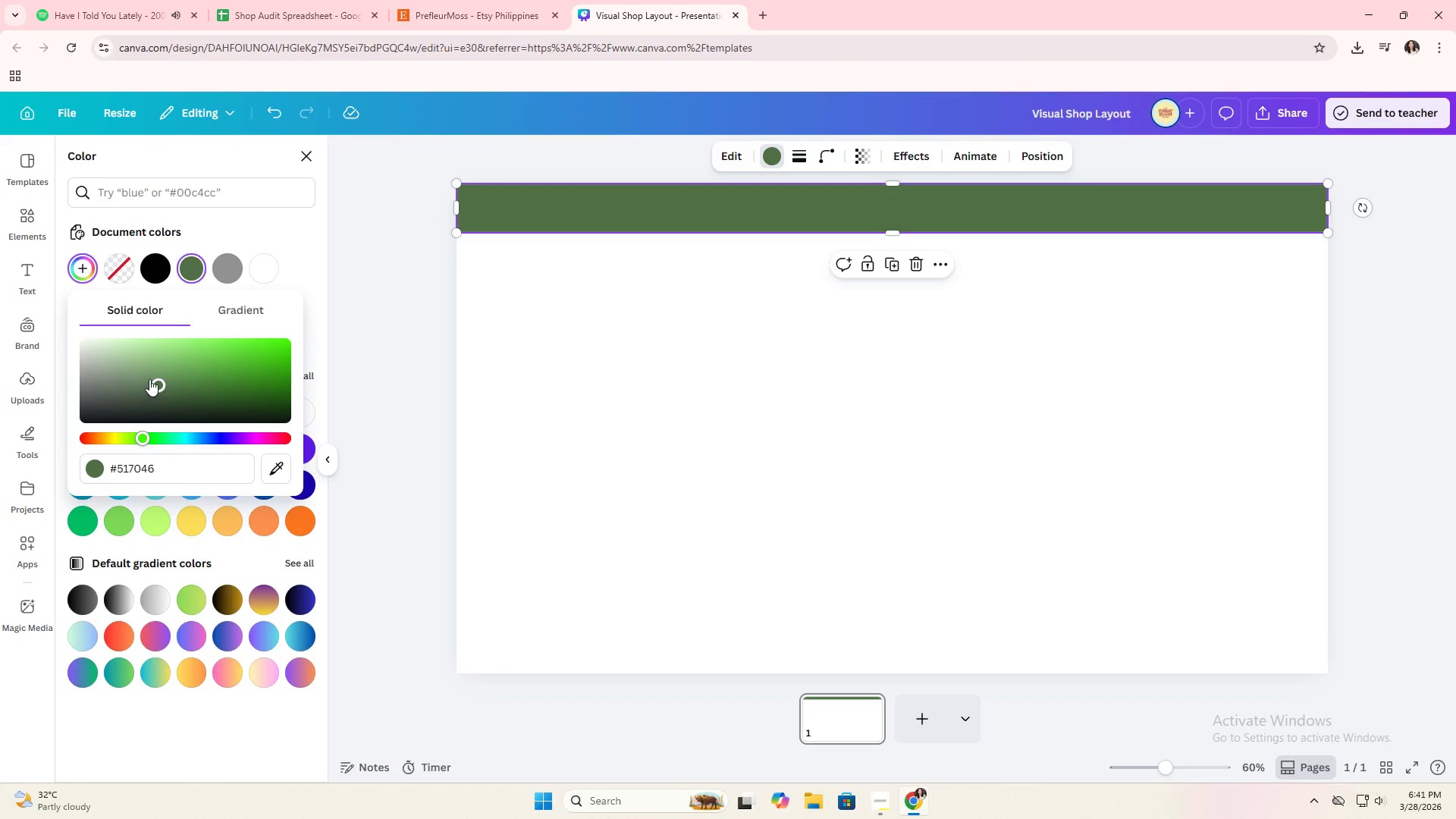 
double_click([149, 379])
 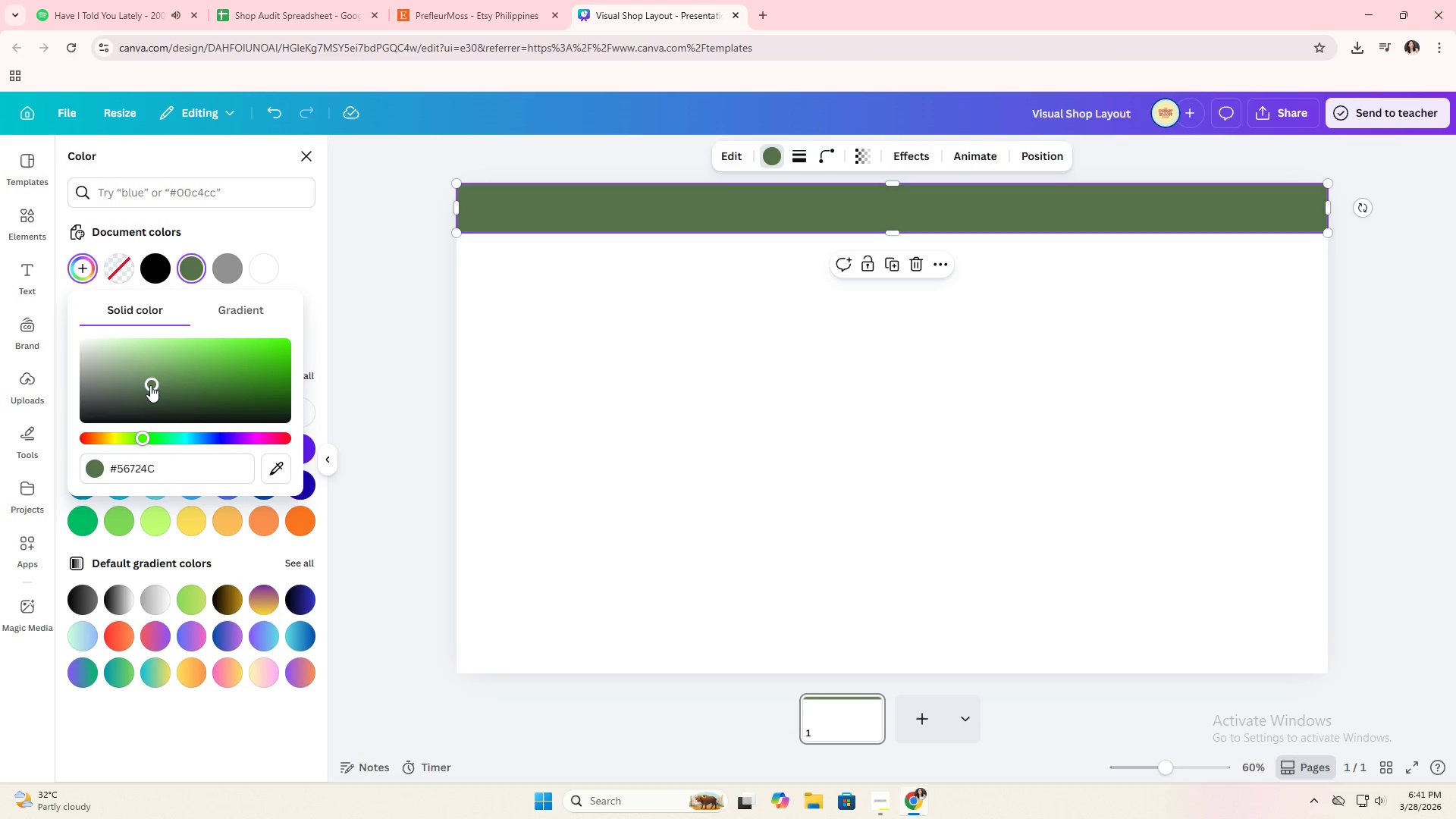 
double_click([140, 385])
 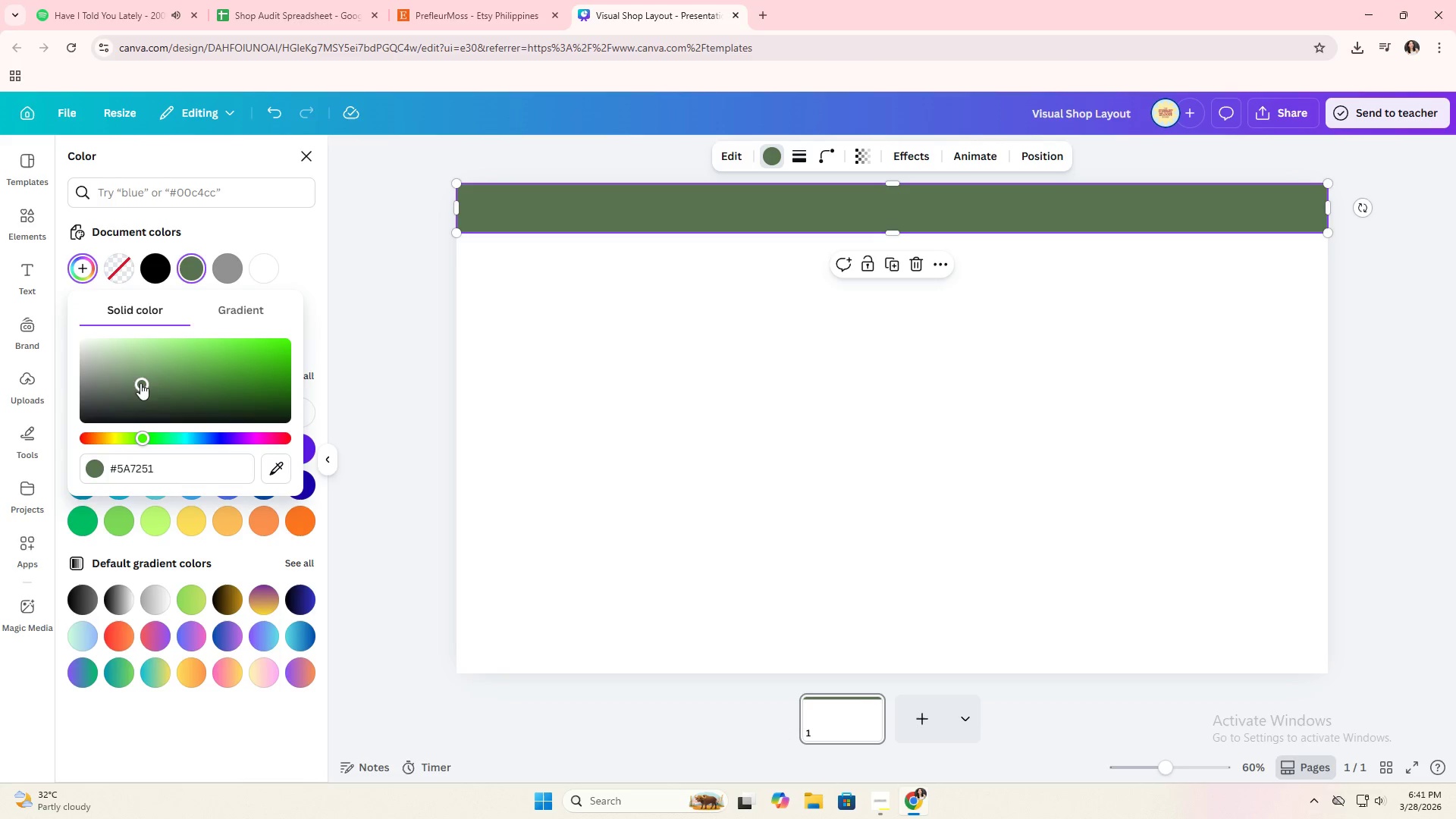 
left_click([140, 380])
 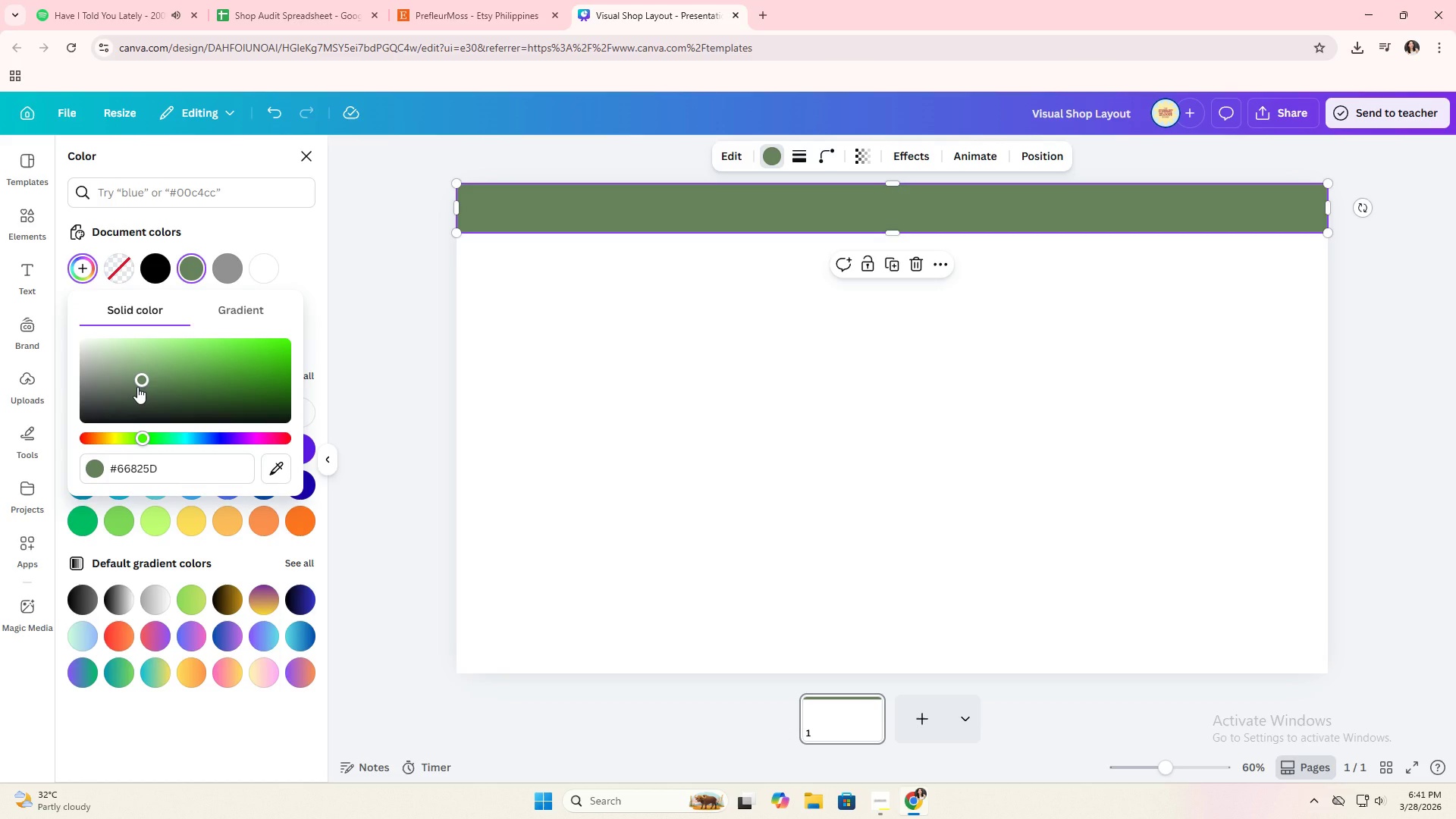 
left_click([137, 387])
 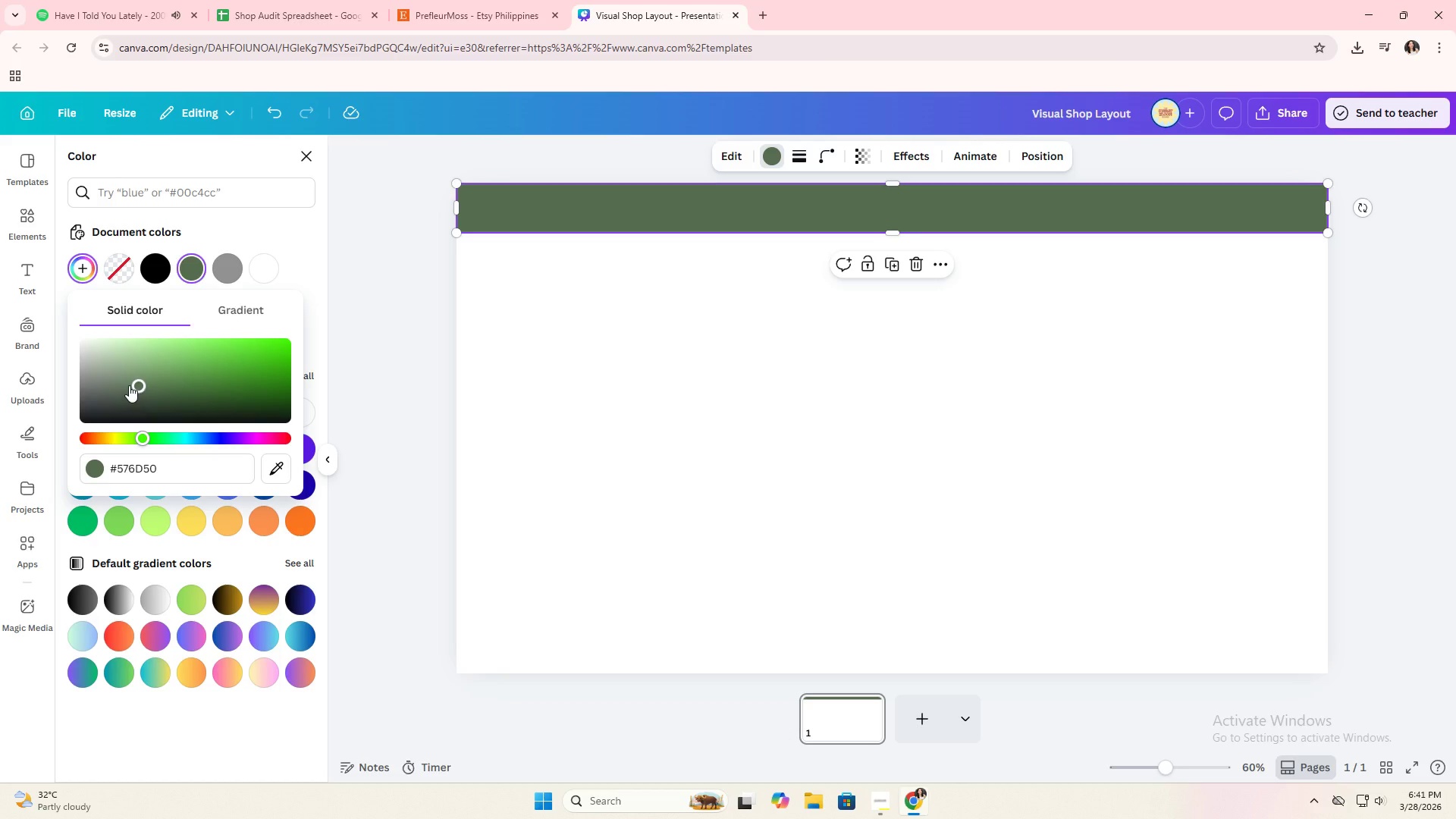 
left_click([128, 385])
 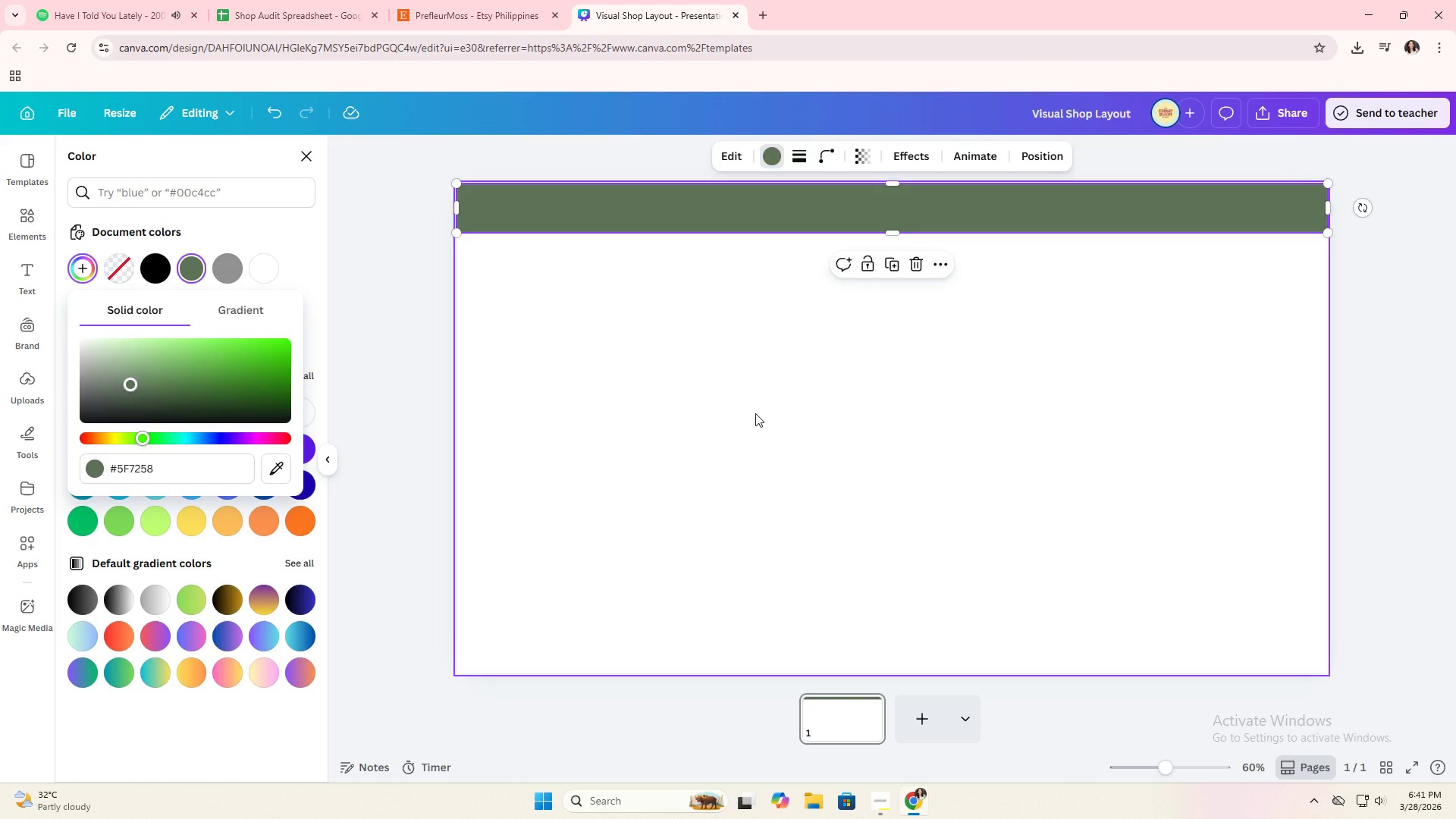 
double_click([755, 413])
 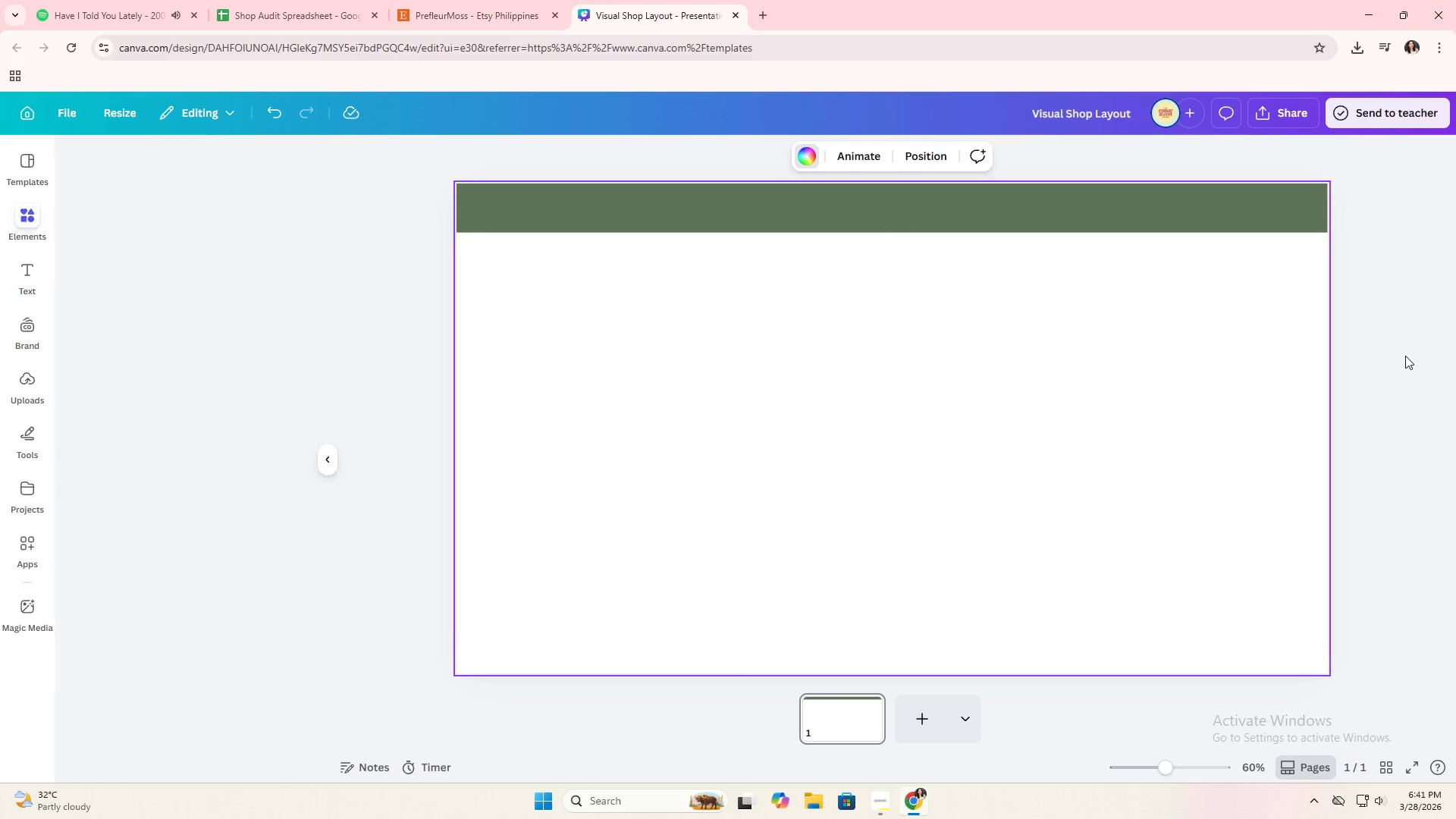 
double_click([1272, 228])
 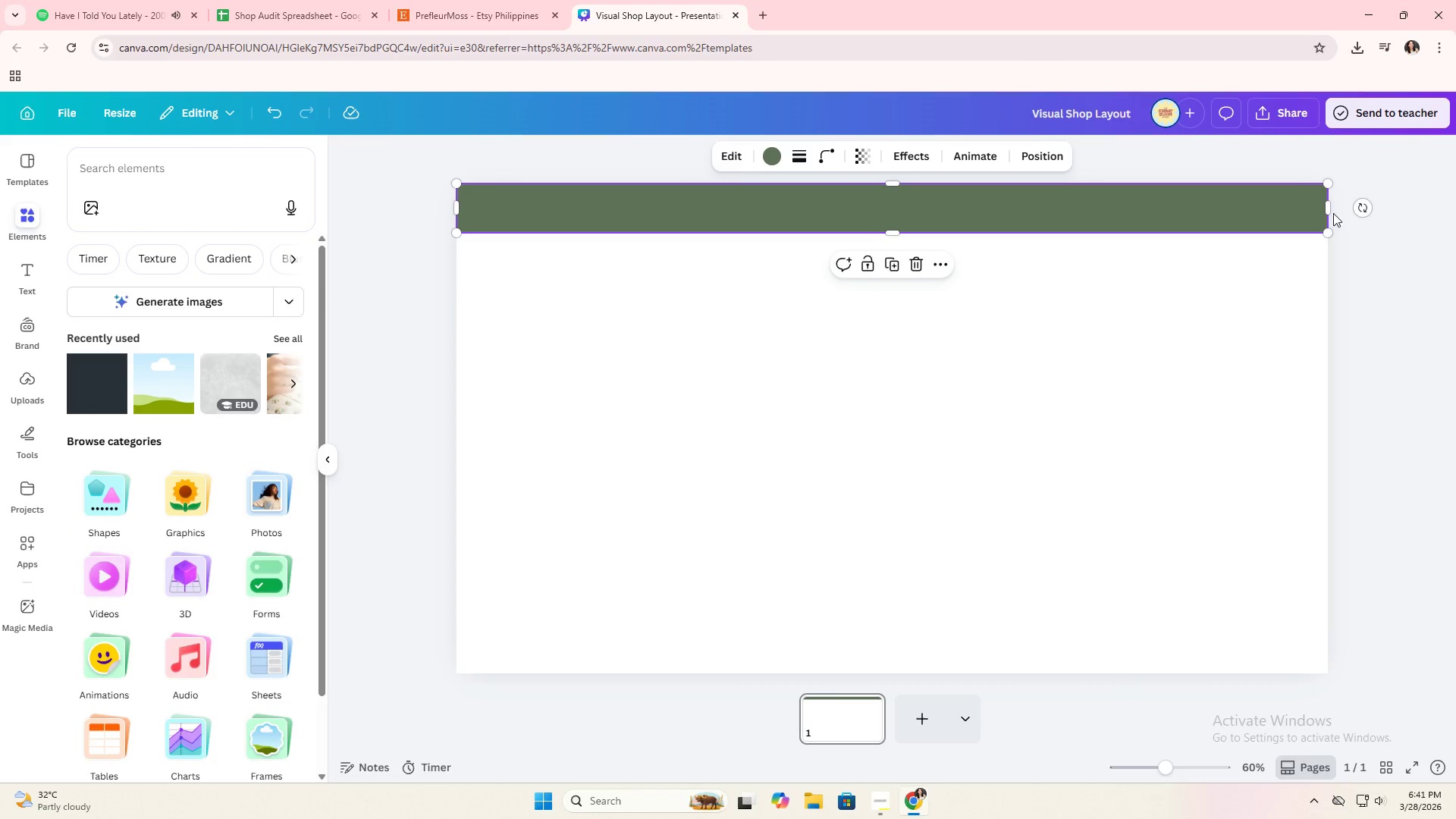 
left_click_drag(start_coordinate=[1329, 212], to_coordinate=[1333, 210])
 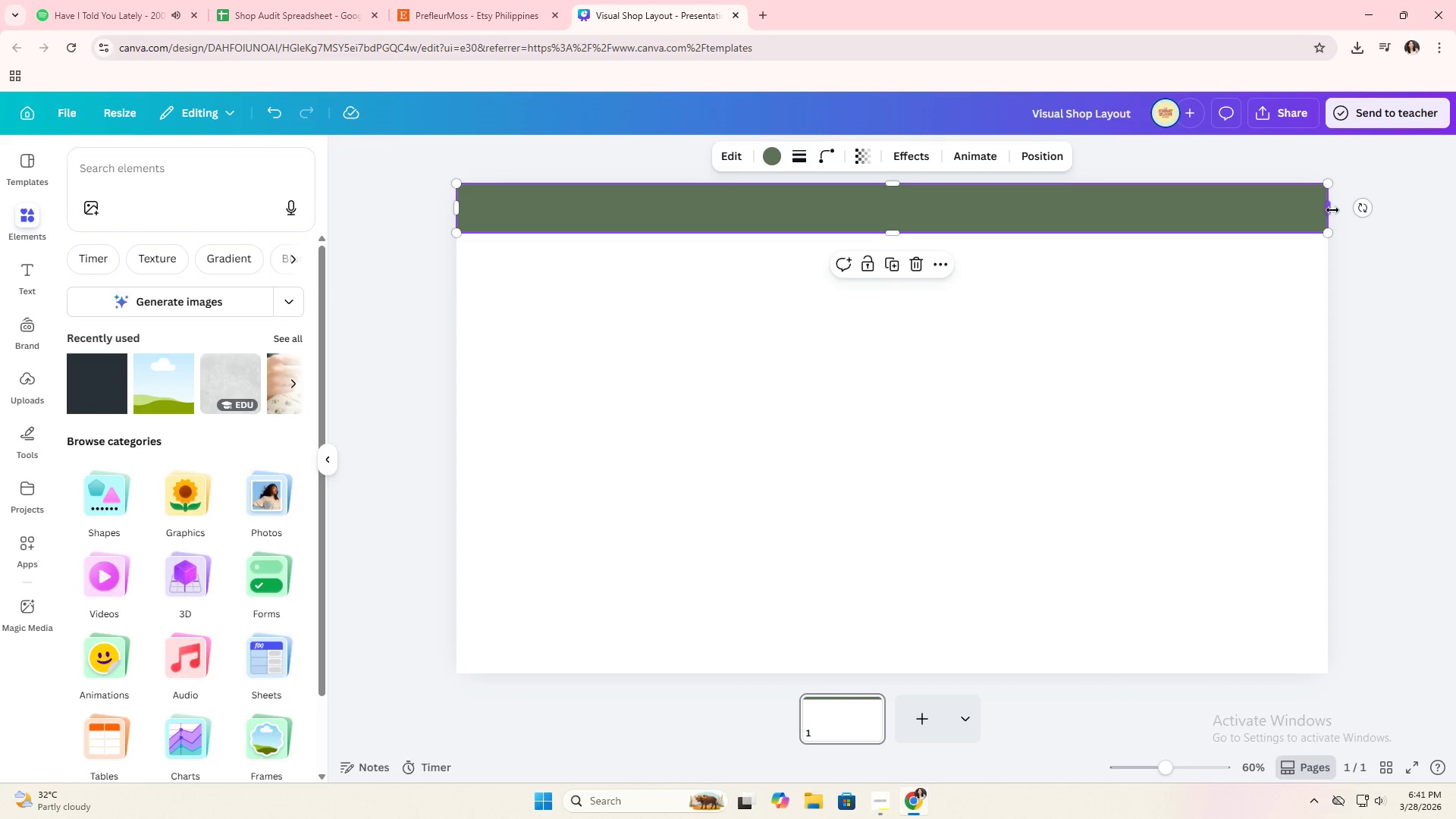 
left_click_drag(start_coordinate=[1332, 210], to_coordinate=[1337, 208])
 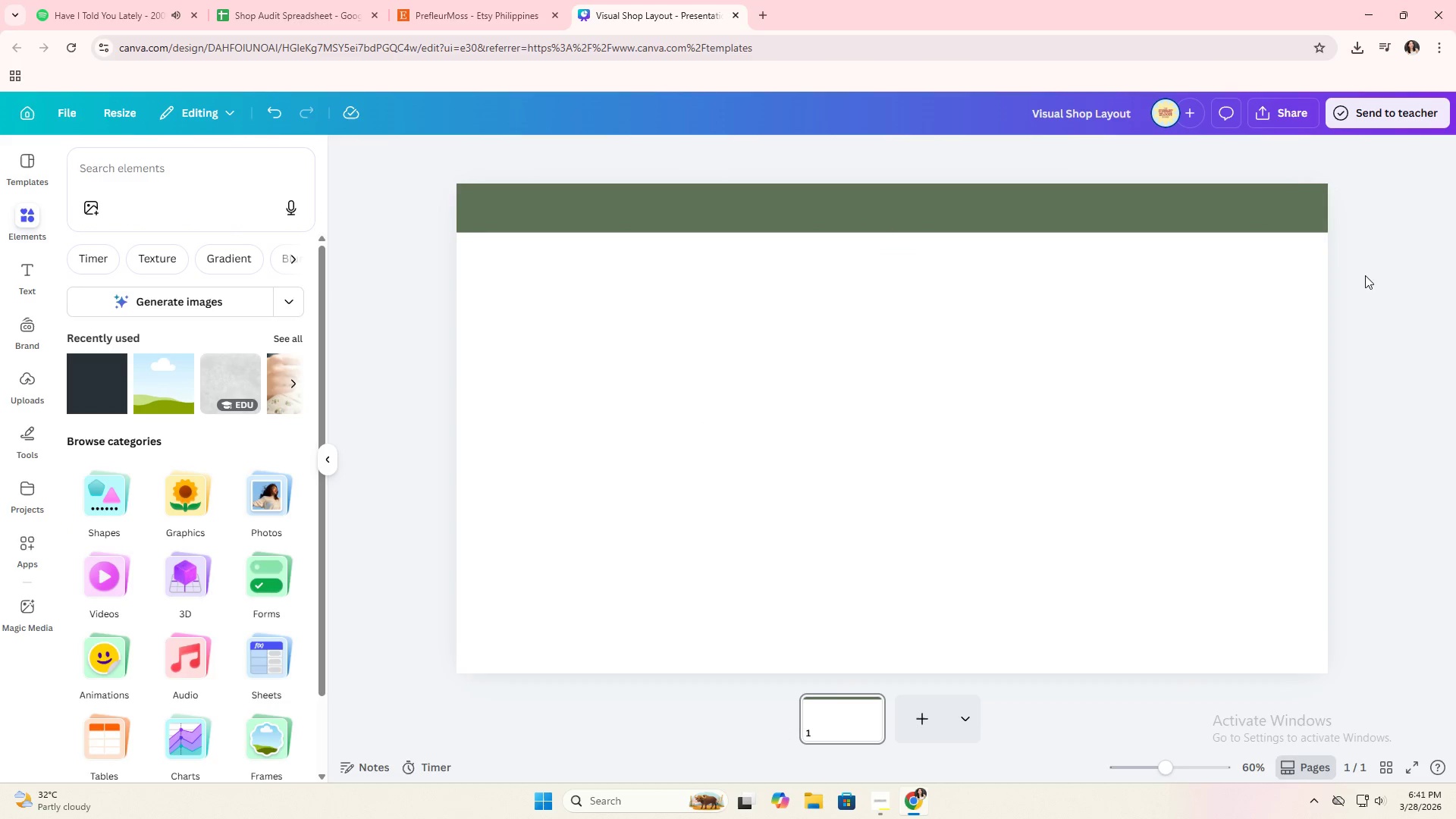 
double_click([1365, 275])
 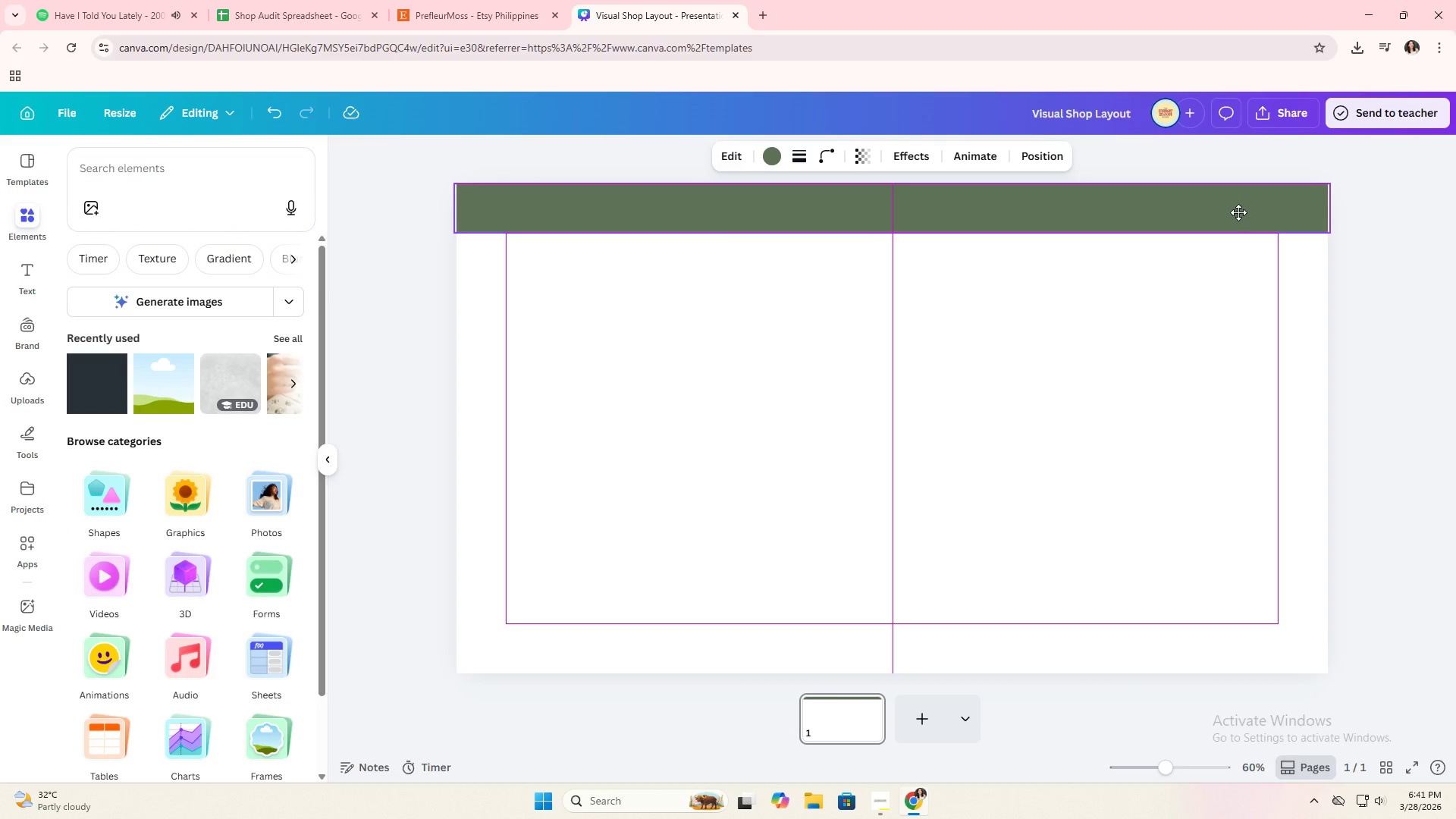 
left_click([1249, 286])
 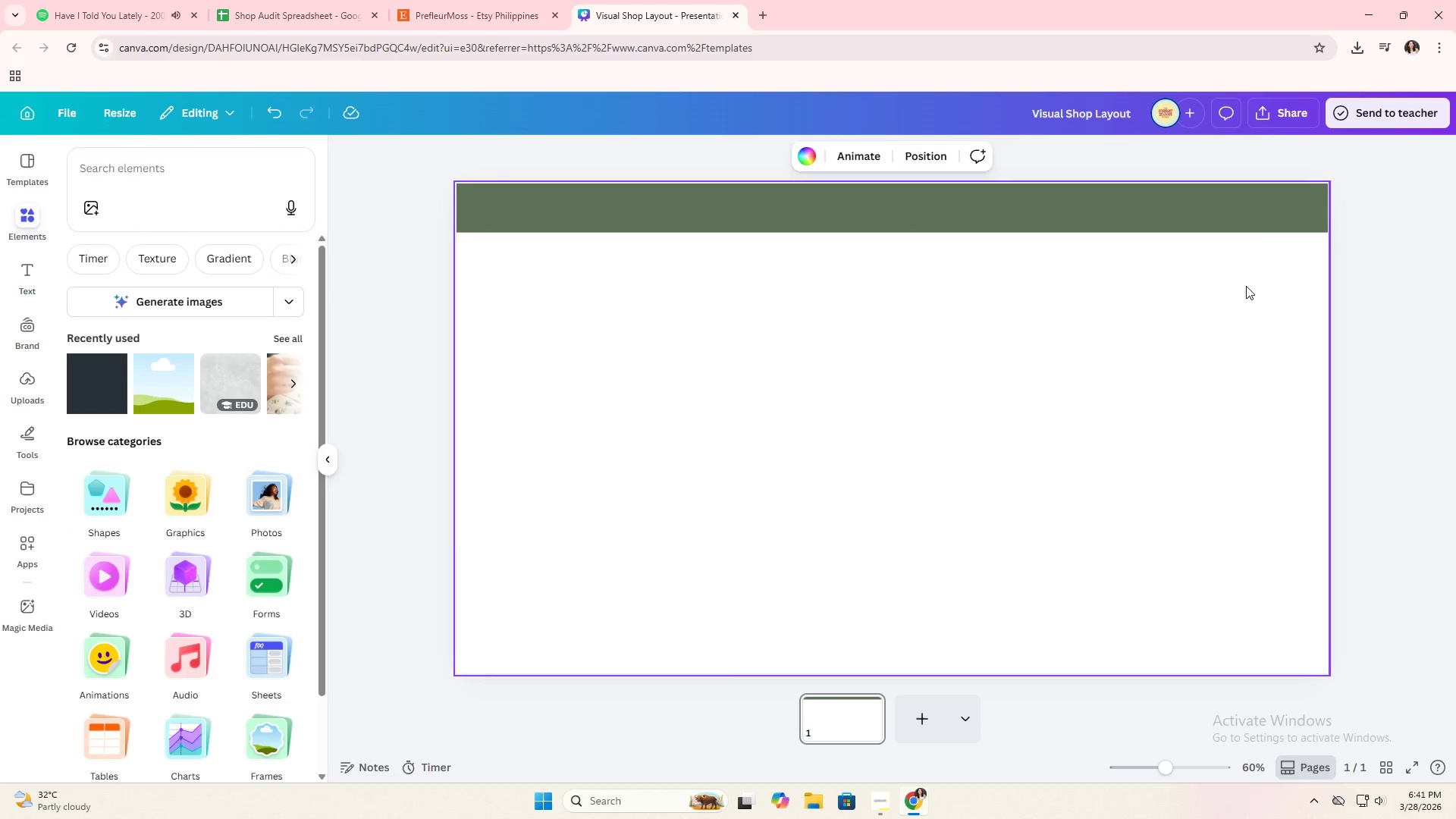 
key(Alt+AltLeft)
 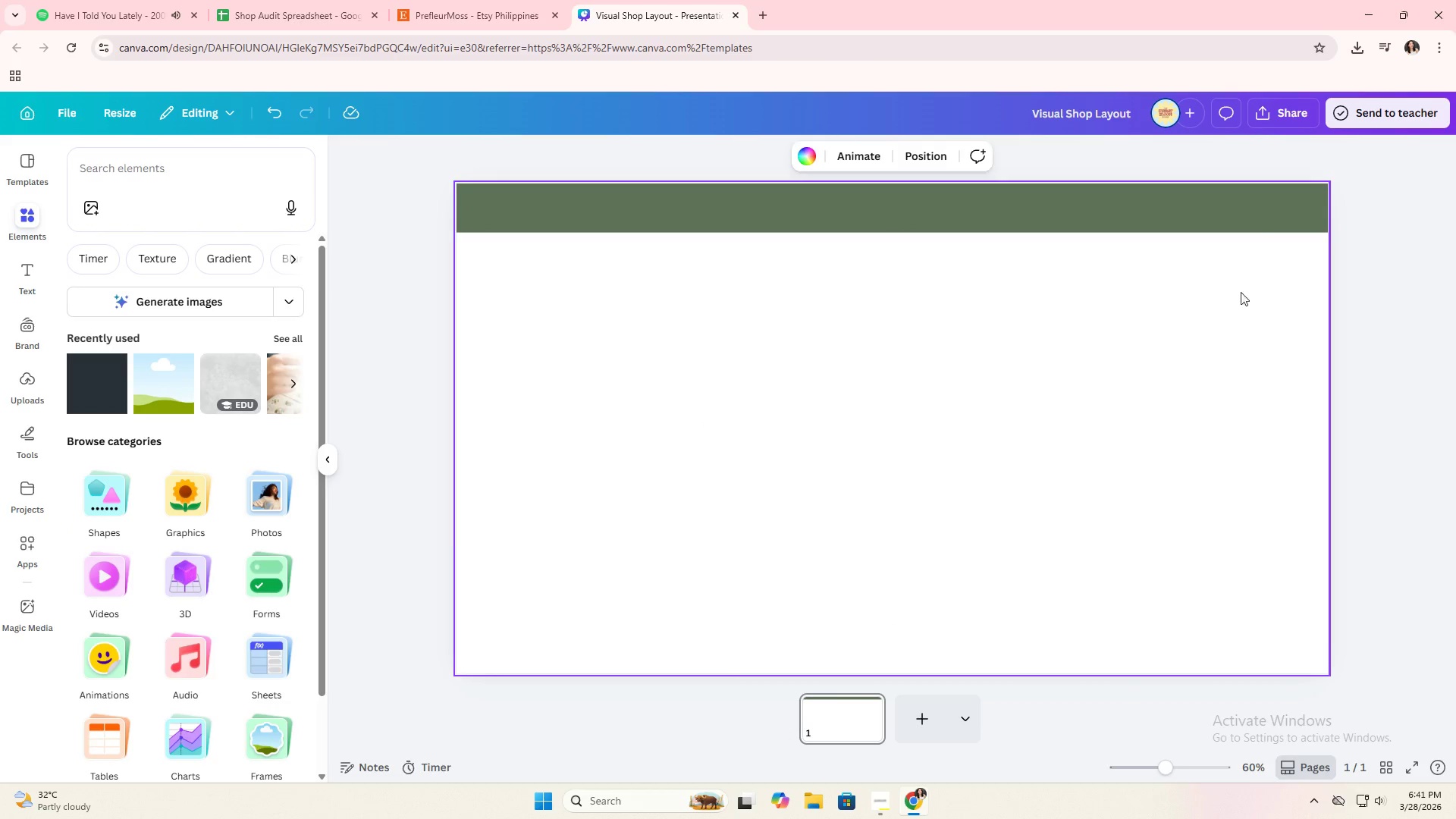 
key(Alt+Tab)